 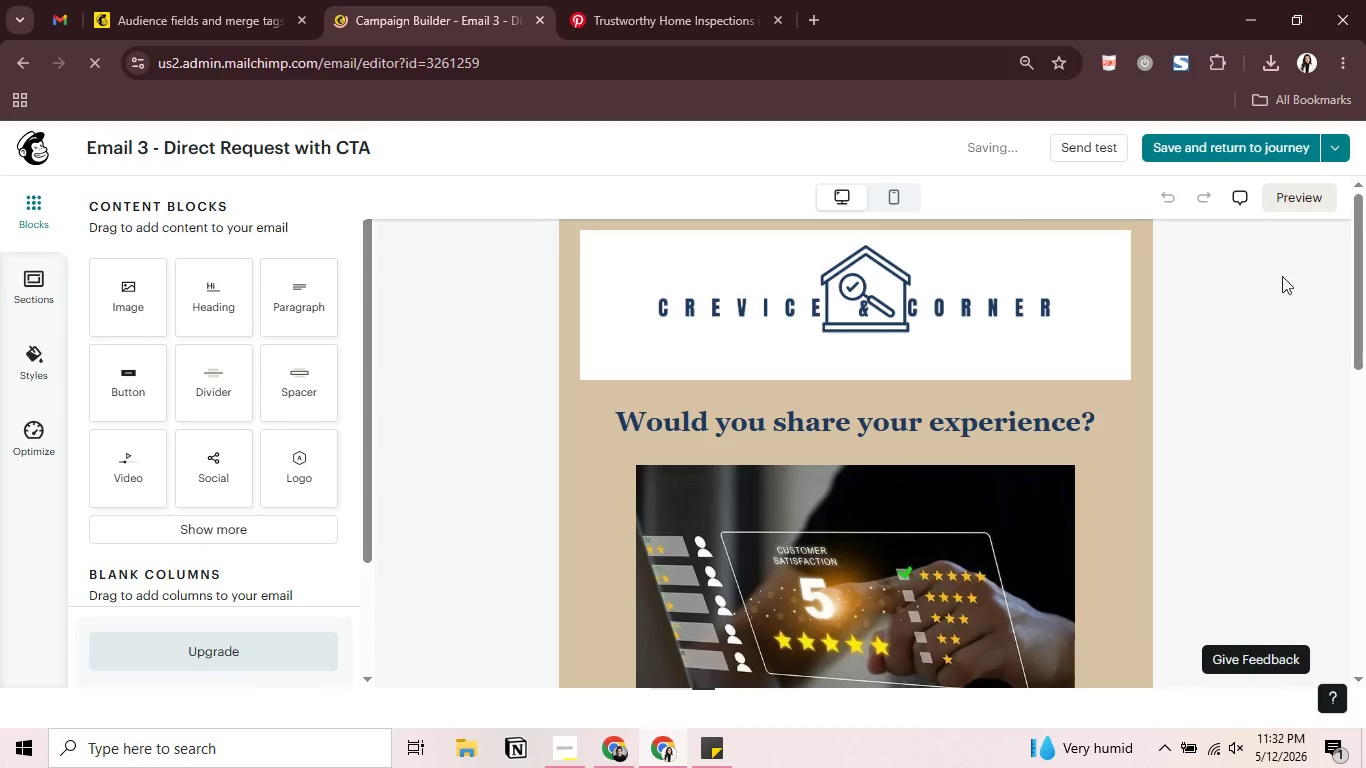 
left_click([1254, 139])
 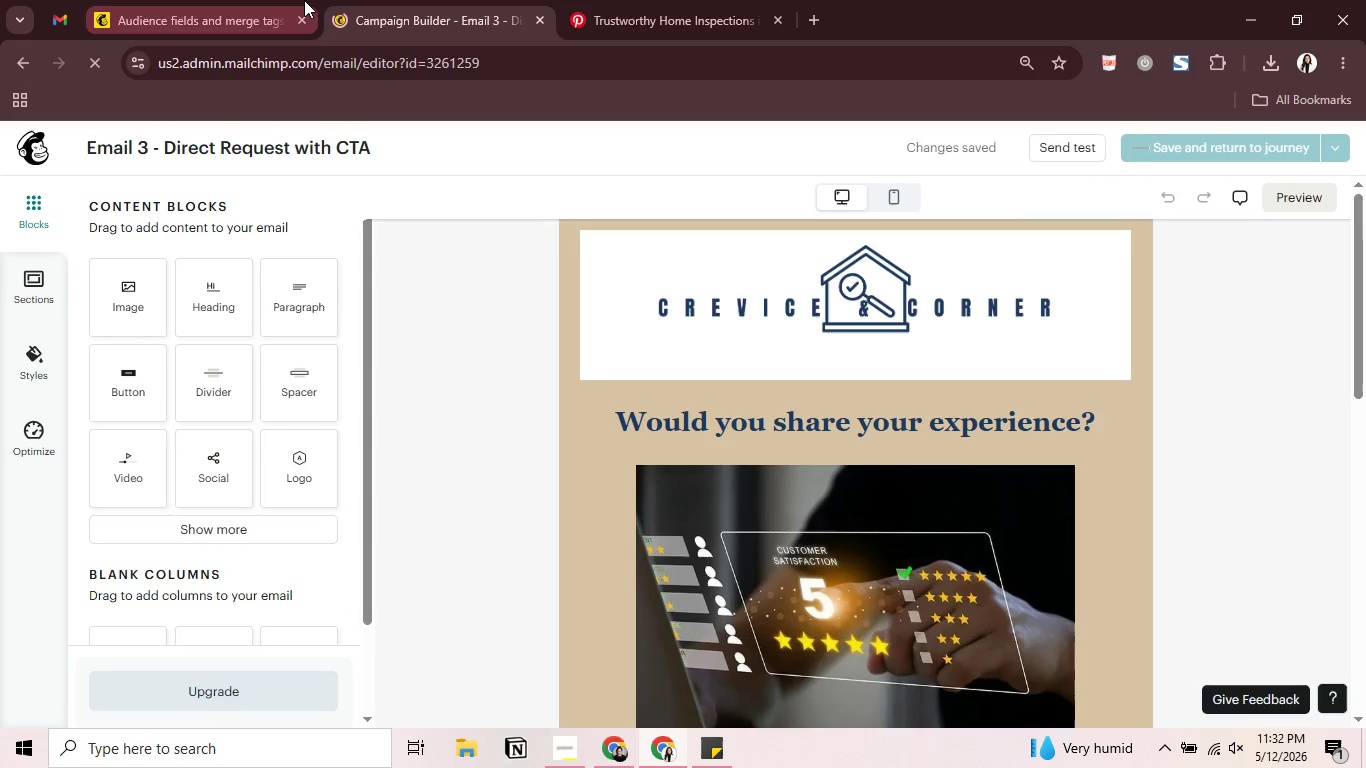 
left_click([304, 0])
 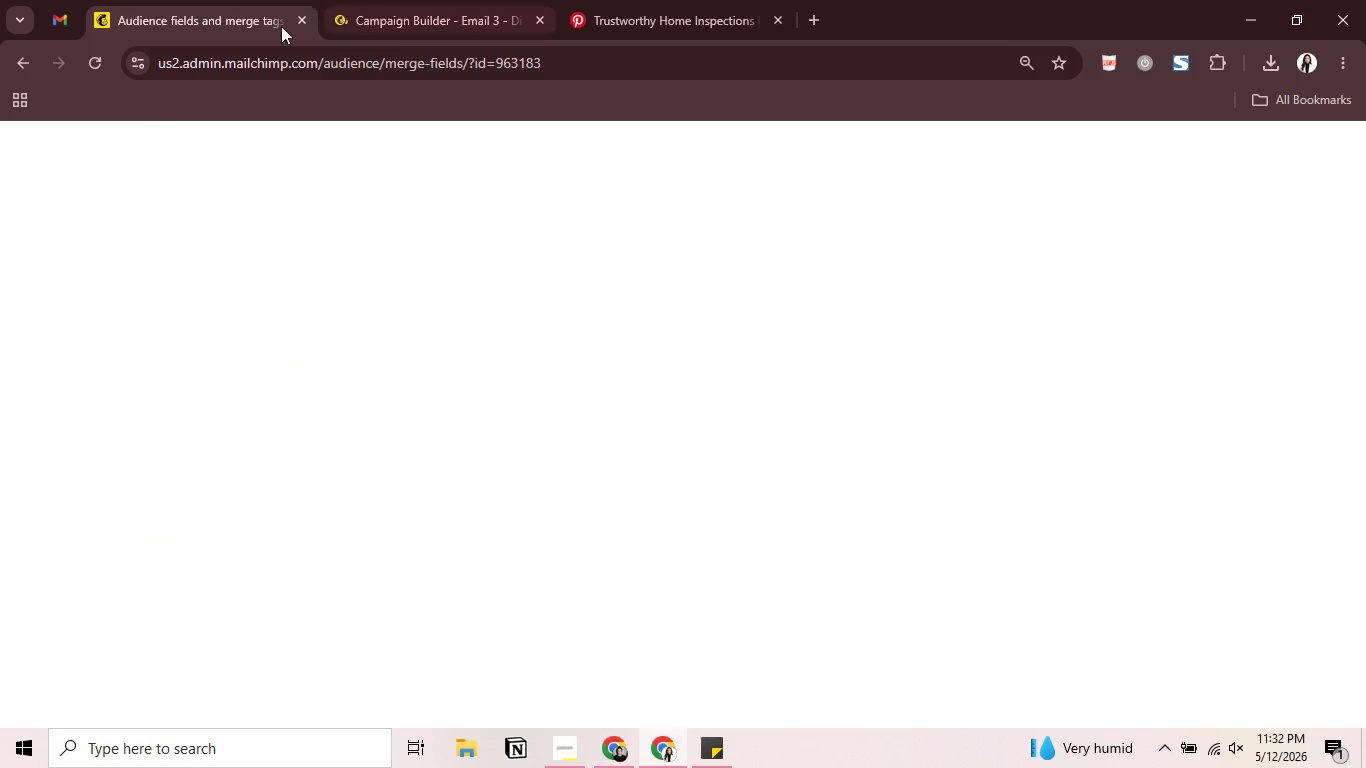 
mouse_move([126, 149])
 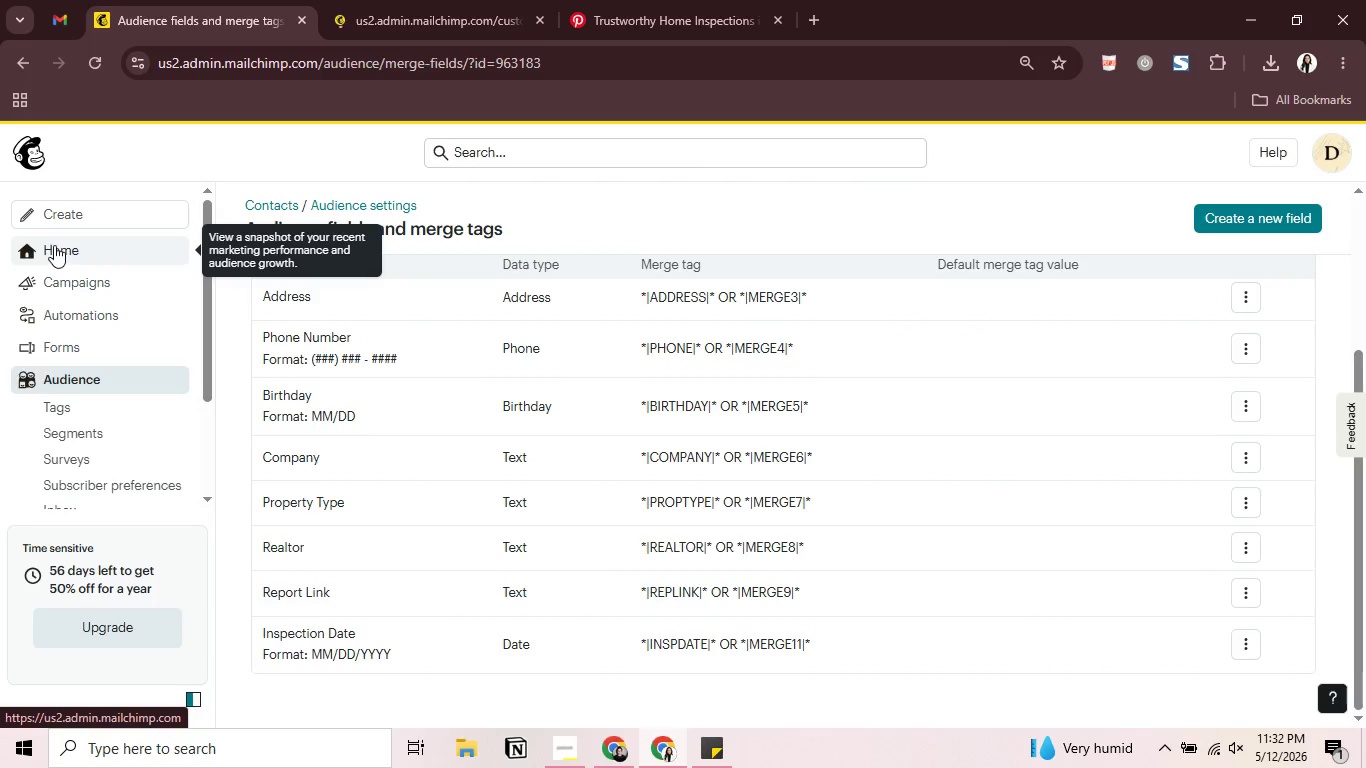 
left_click([54, 245])
 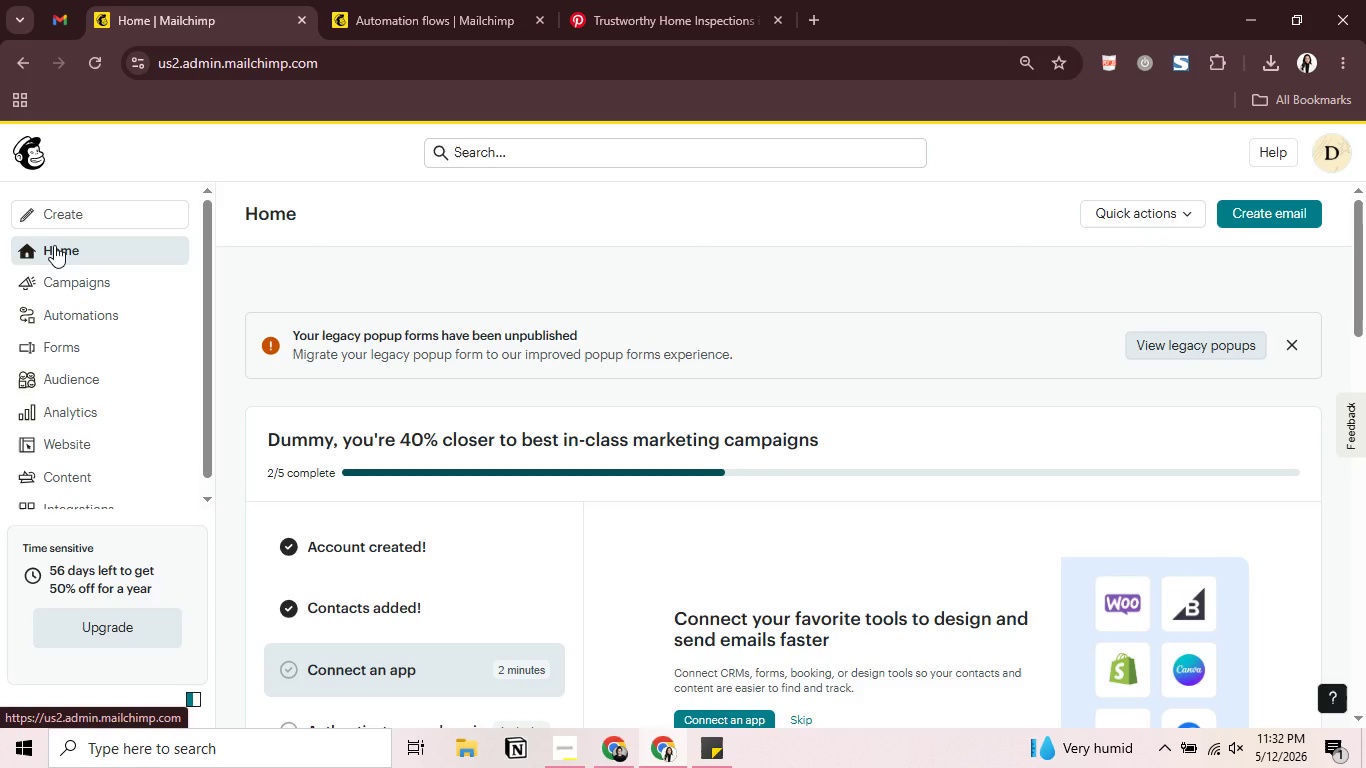 
wait(36.5)
 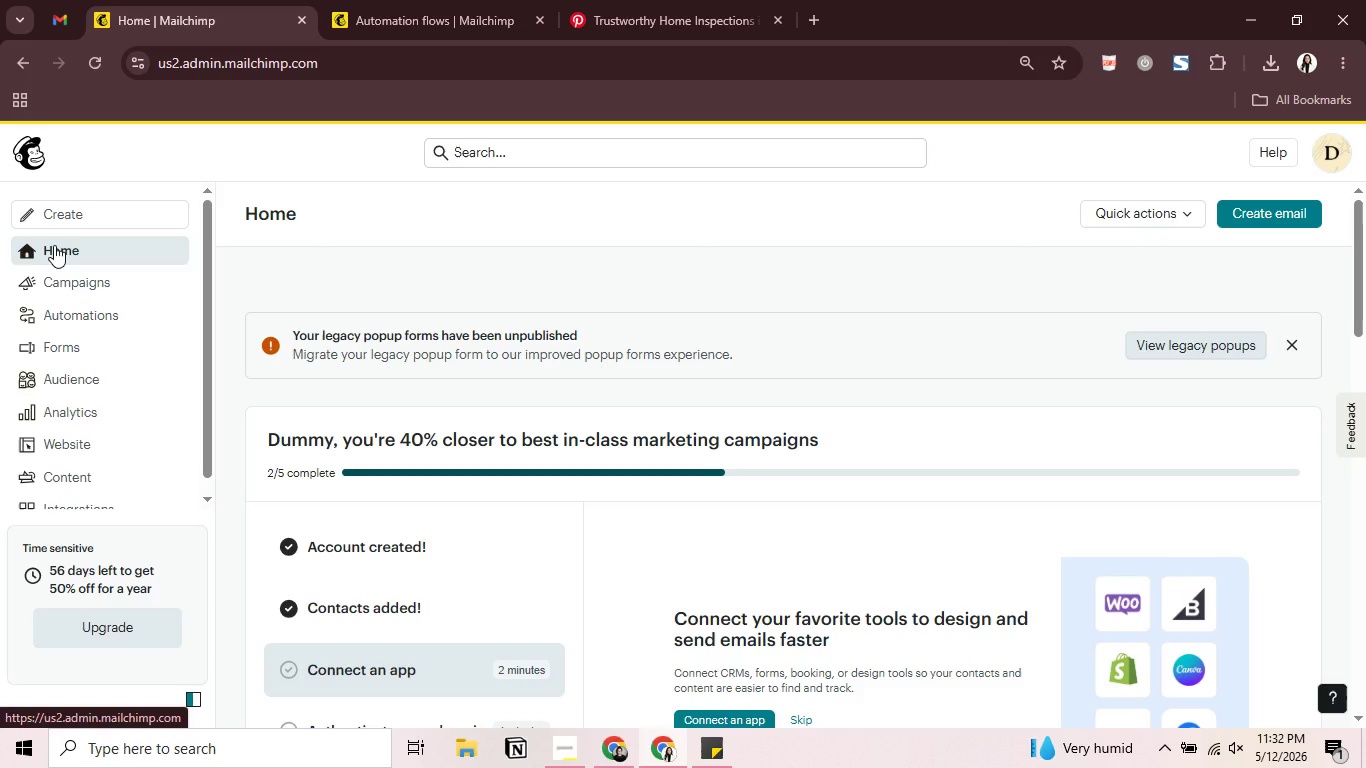 
left_click([1291, 345])
 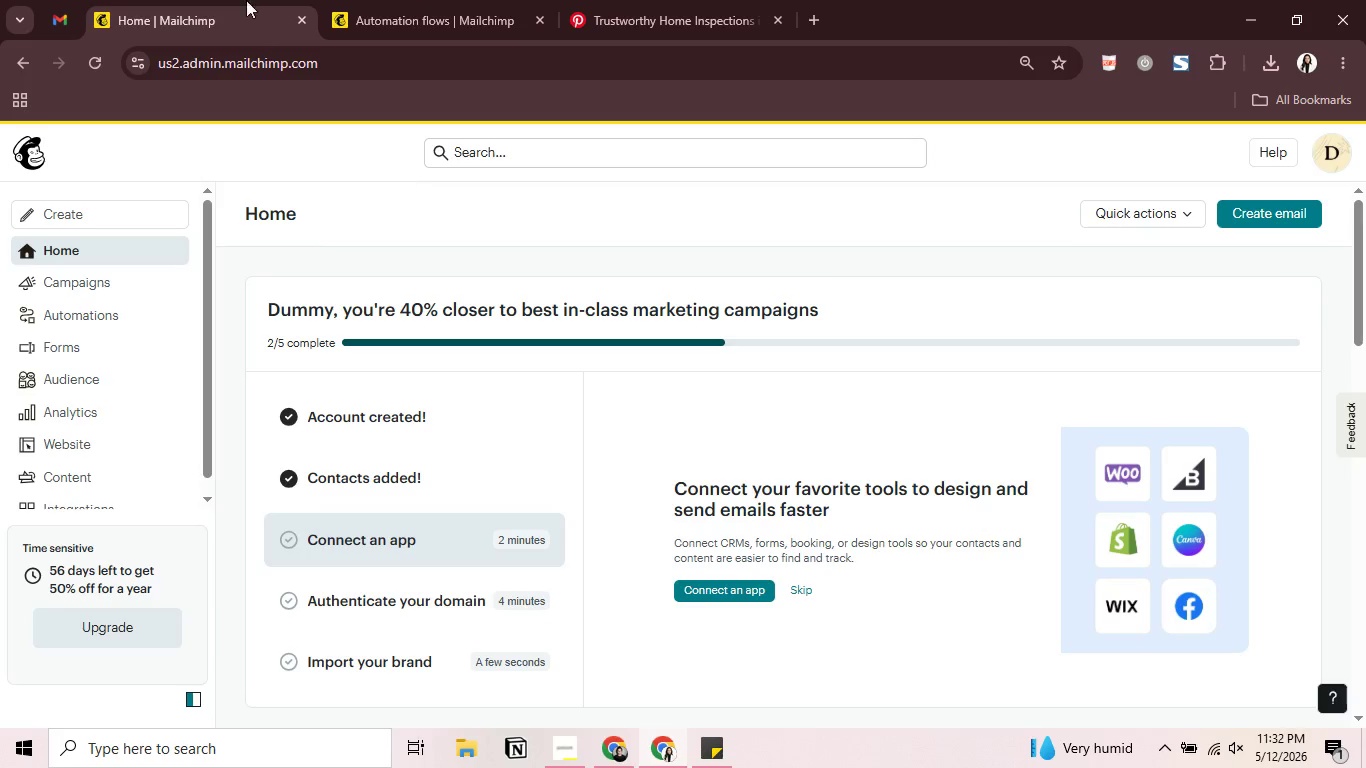 
left_click([455, 0])
 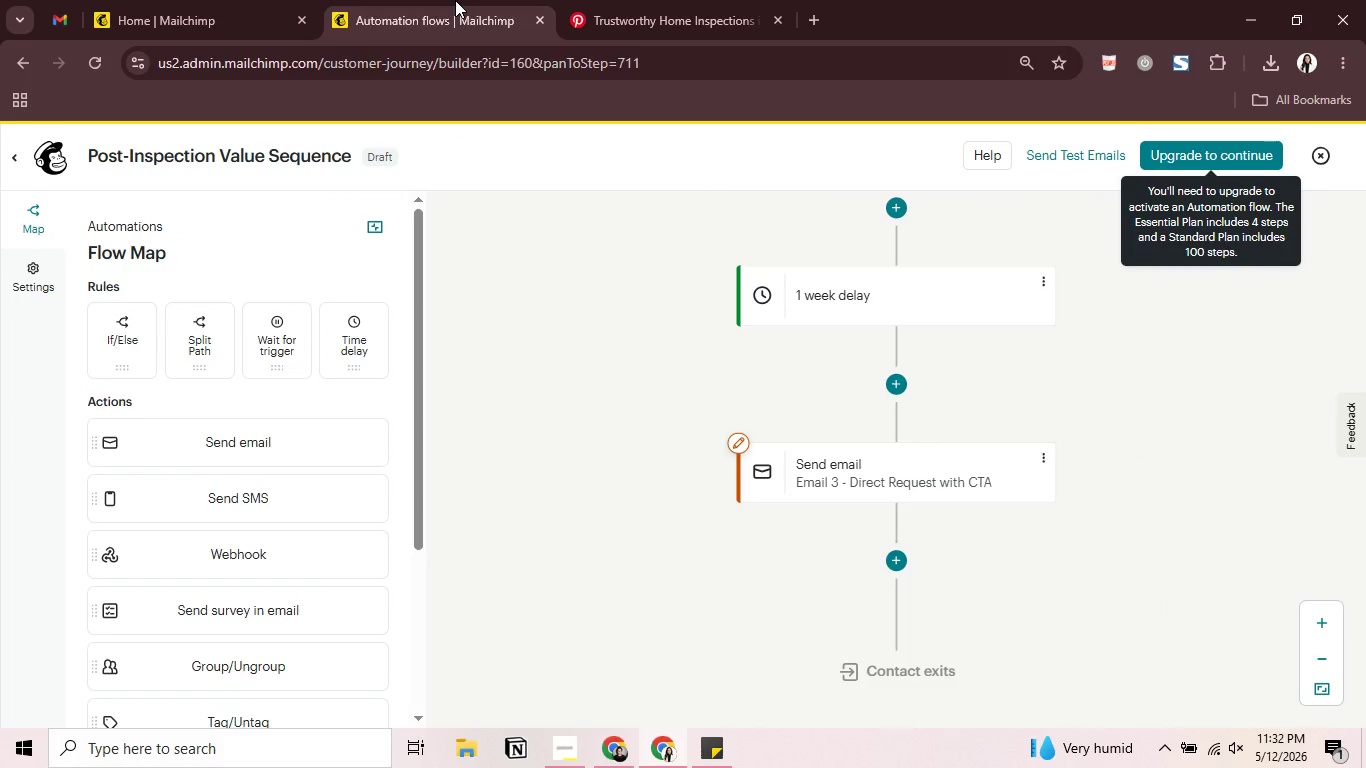 
key(Alt+AltLeft)
 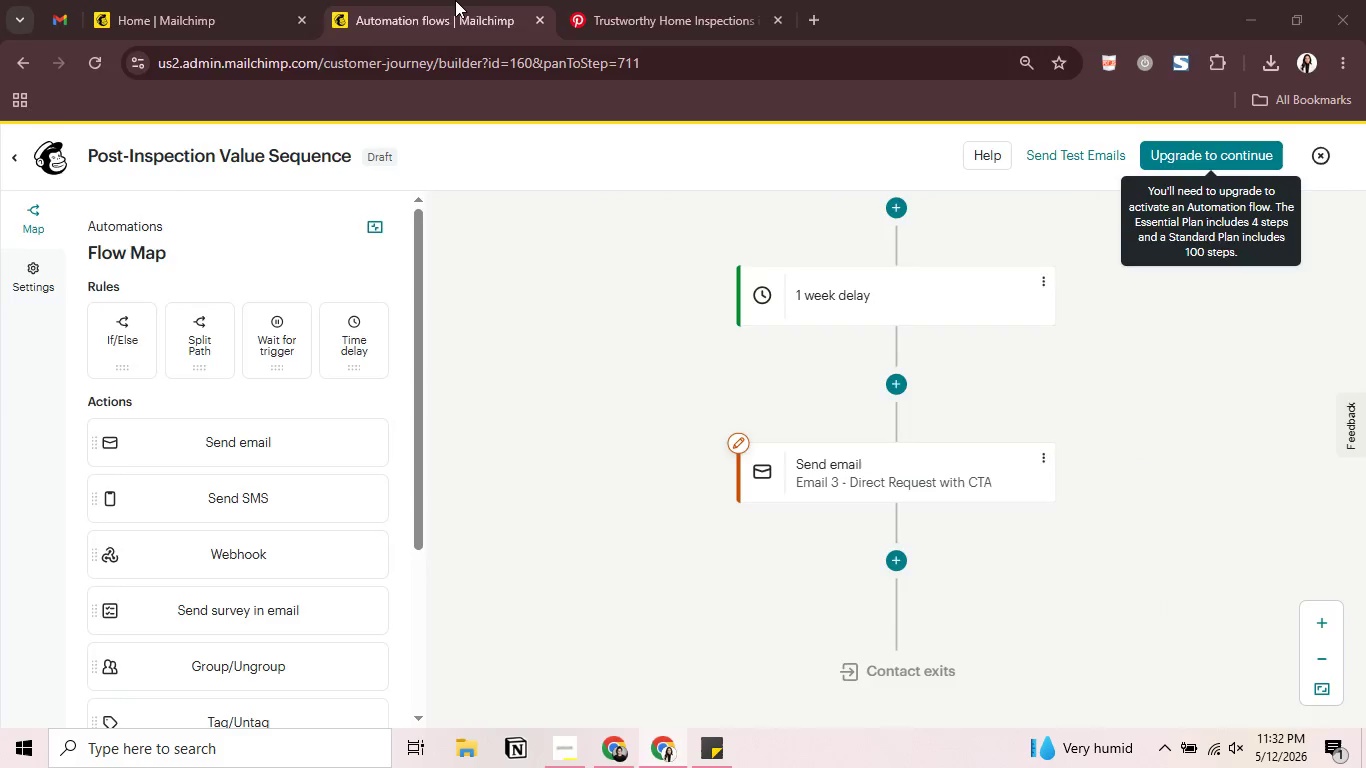 
key(Alt+Tab)